 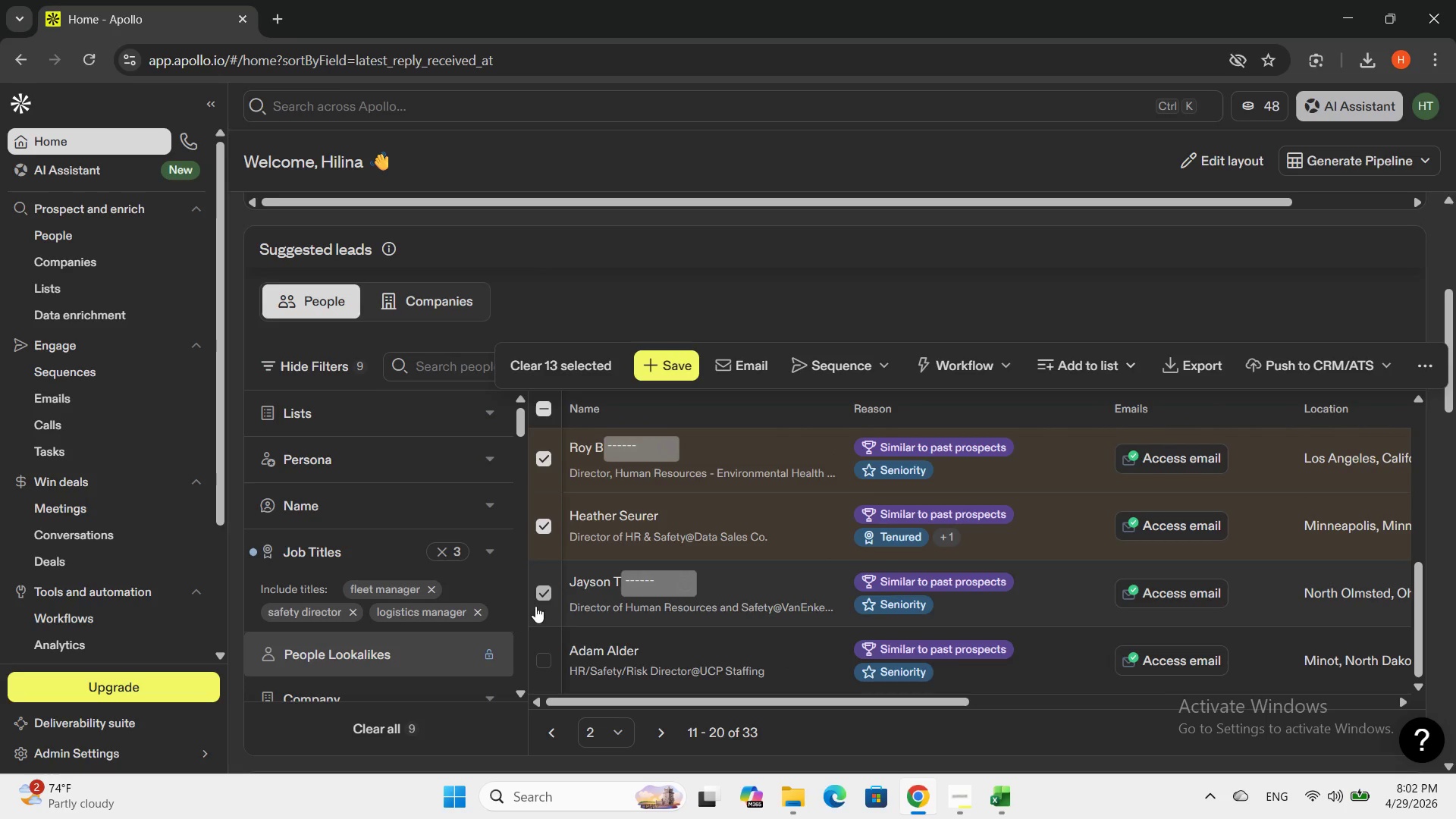 
left_click([543, 653])
 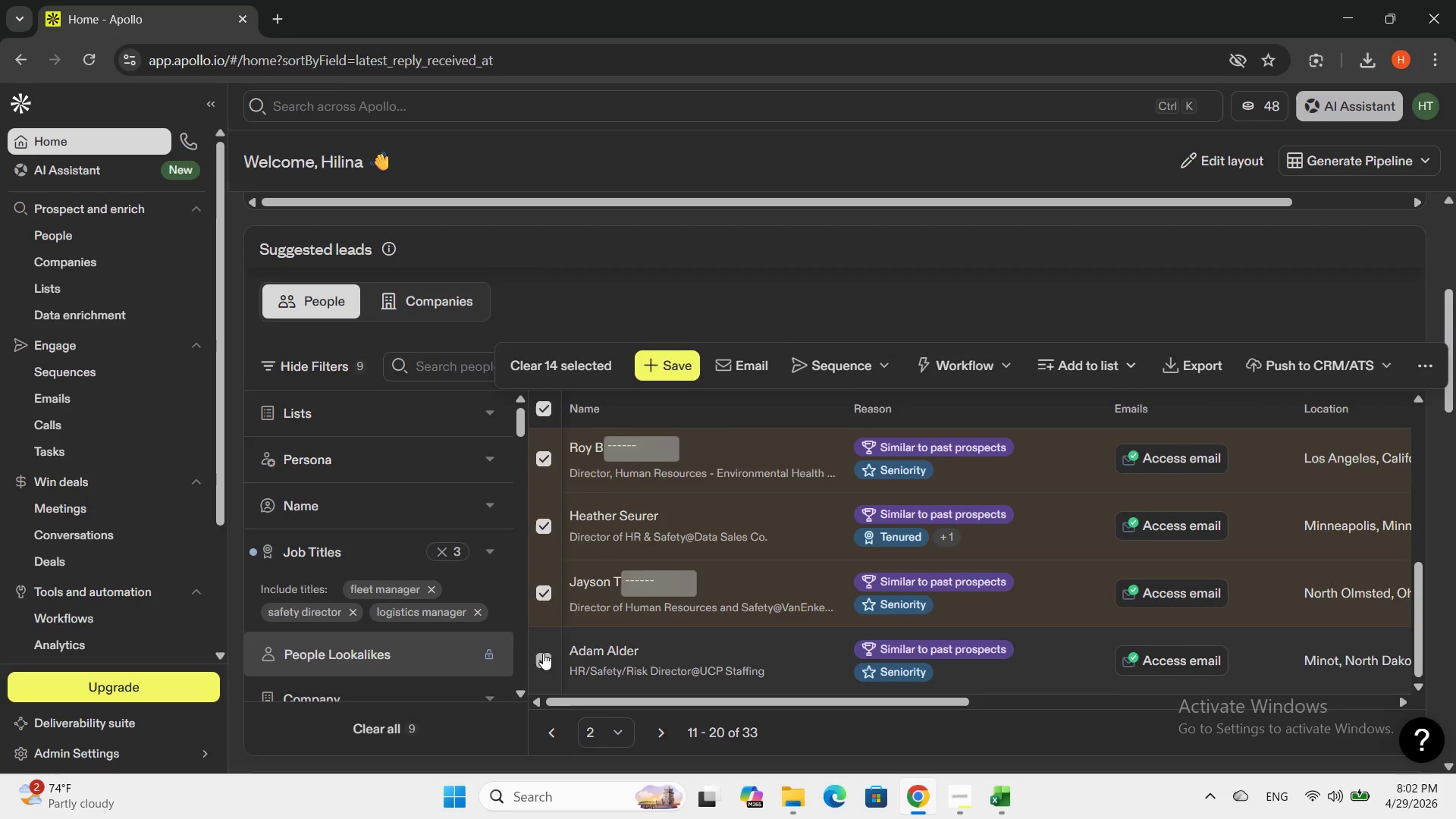 
scroll: coordinate [543, 653], scroll_direction: down, amount: 2.0
 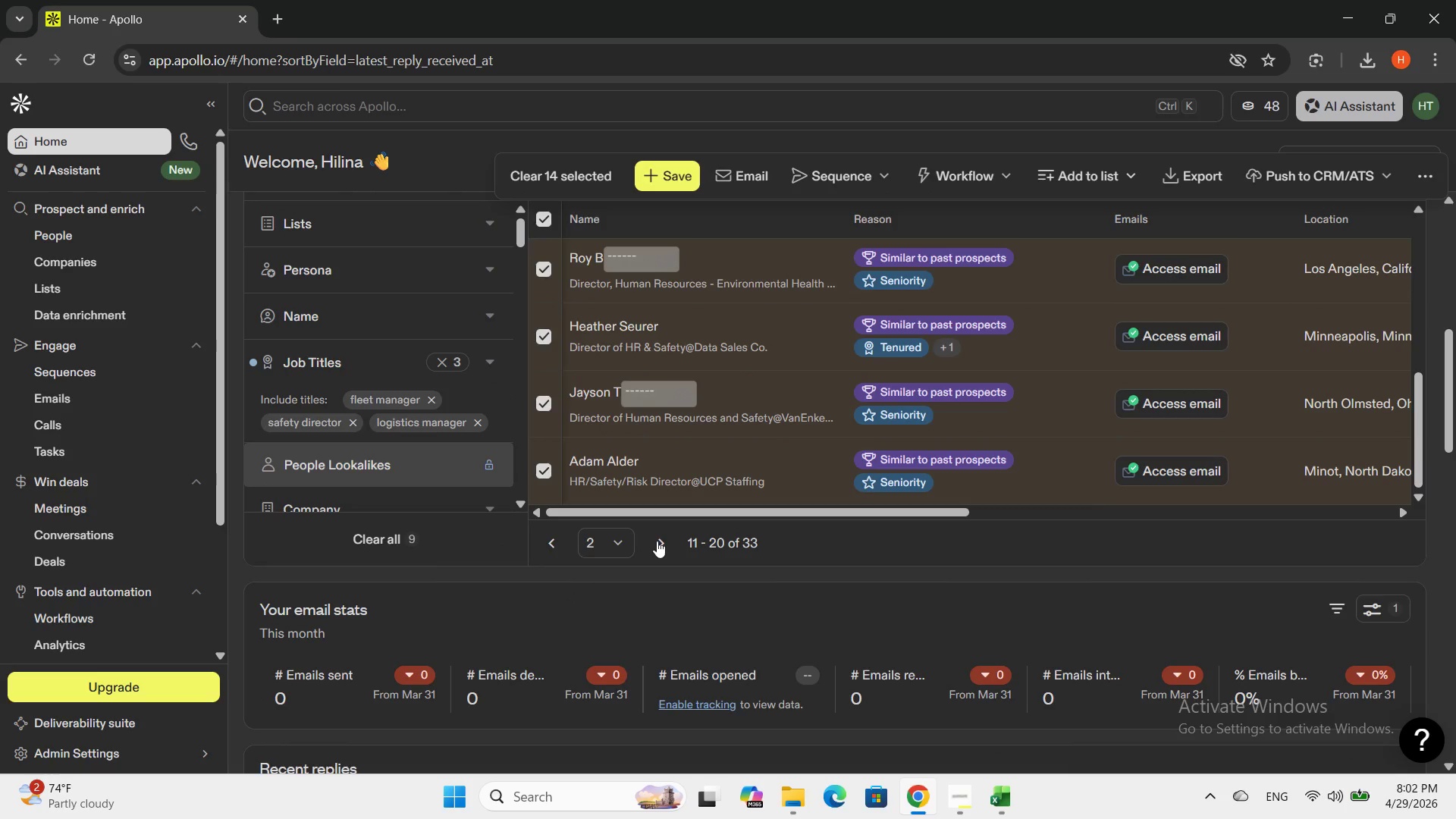 
left_click([658, 541])
 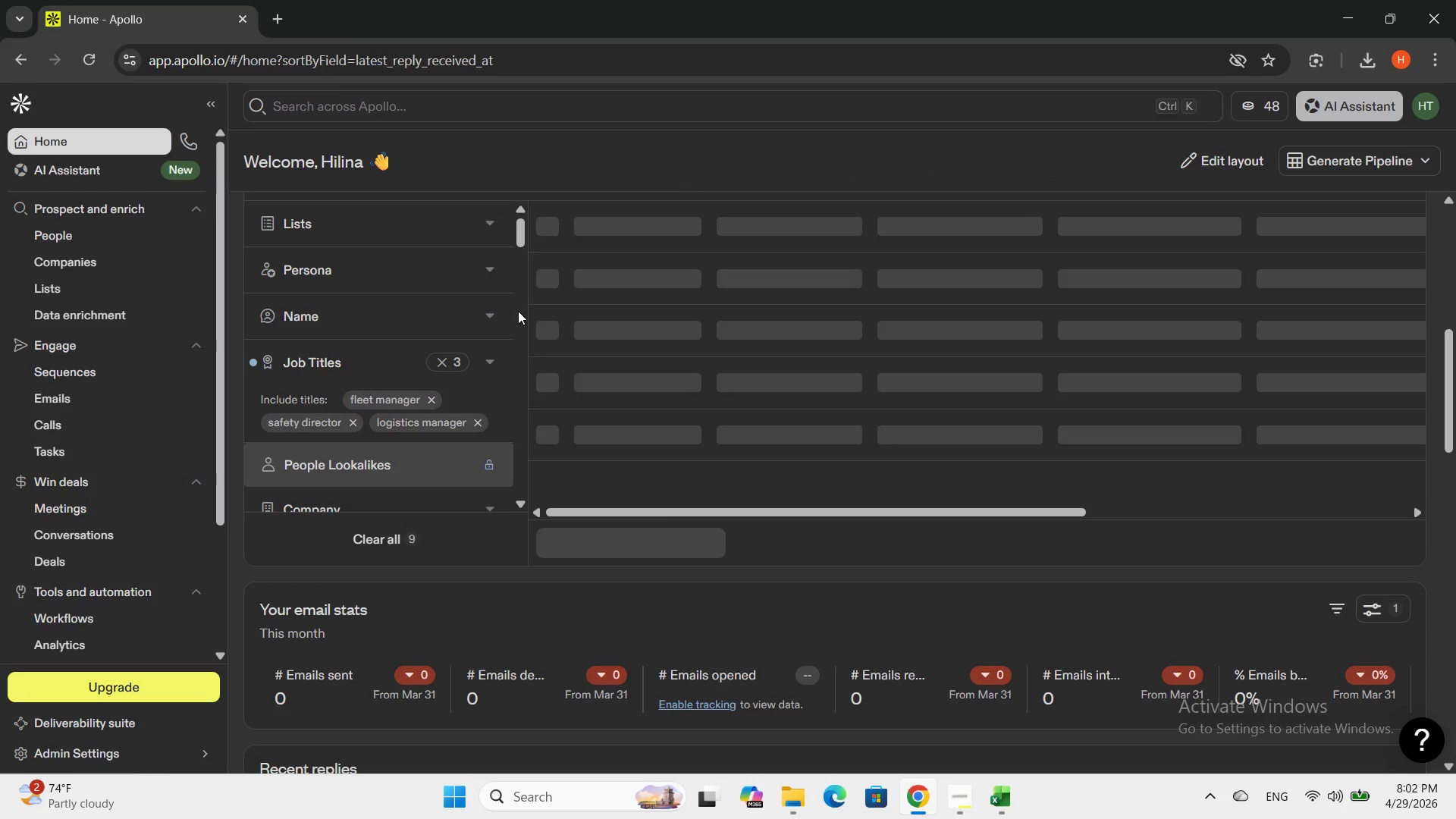 
scroll: coordinate [534, 344], scroll_direction: up, amount: 1.0
 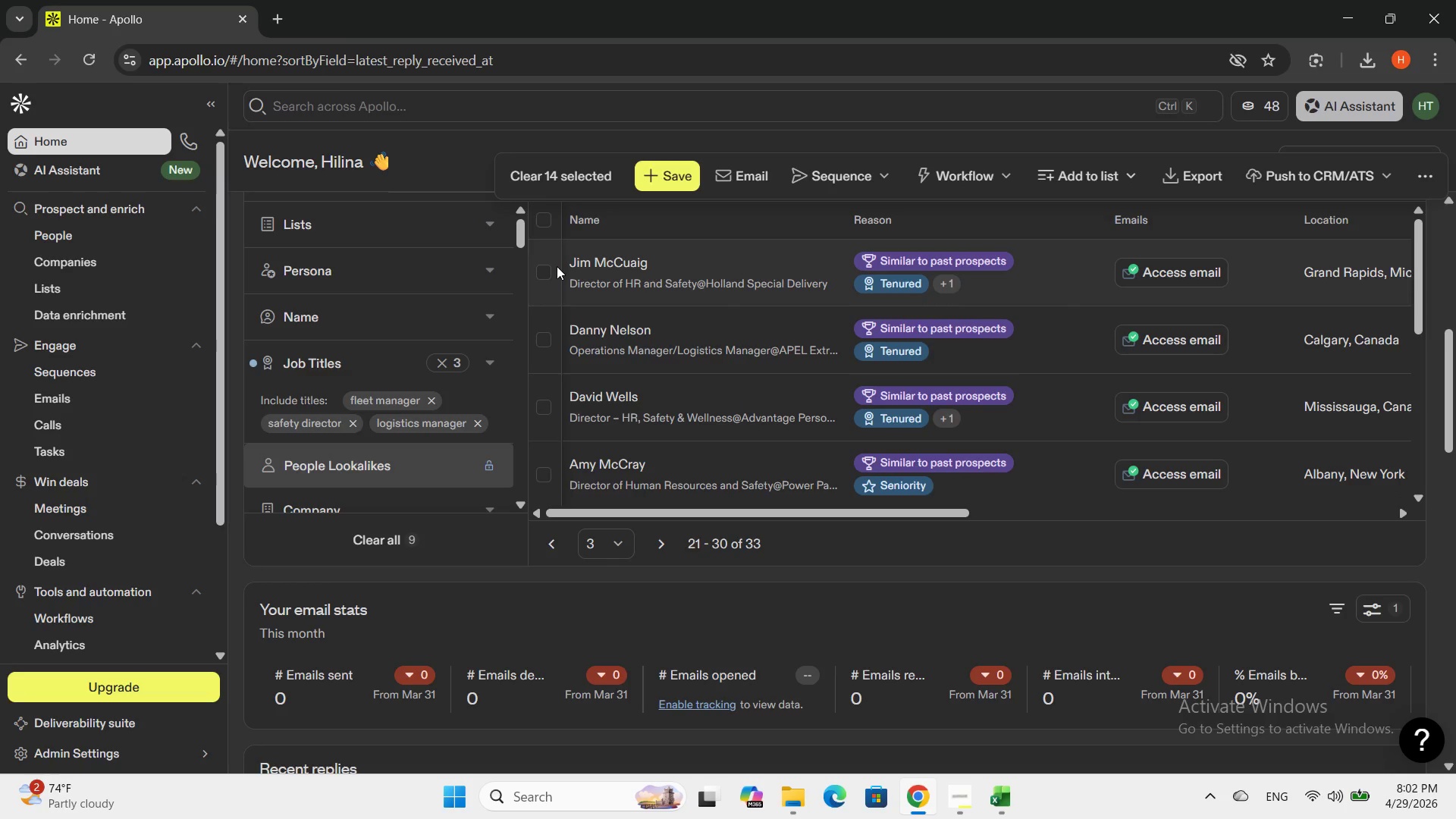 
left_click([545, 272])
 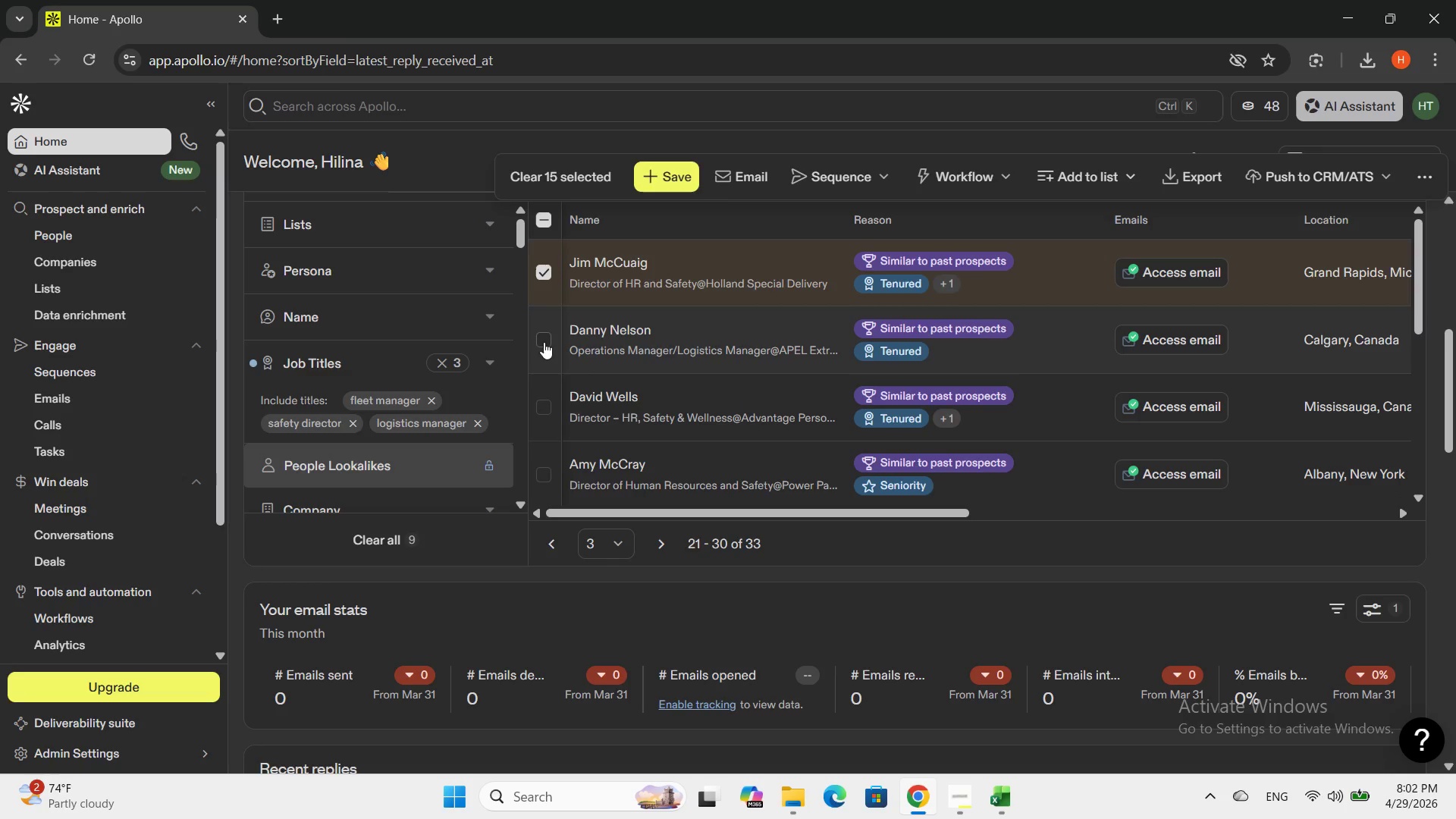 
left_click([544, 342])
 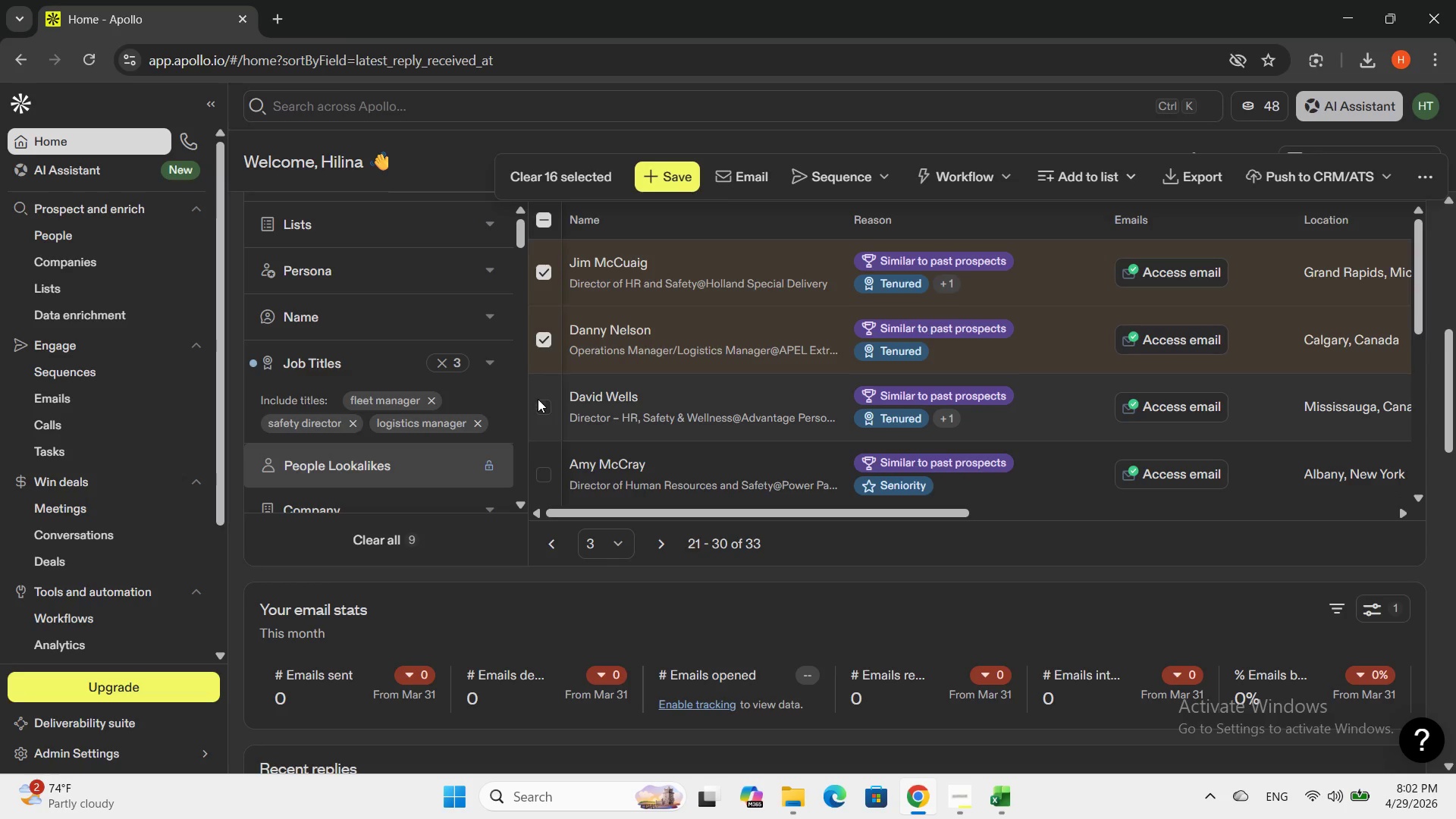 
left_click([541, 413])
 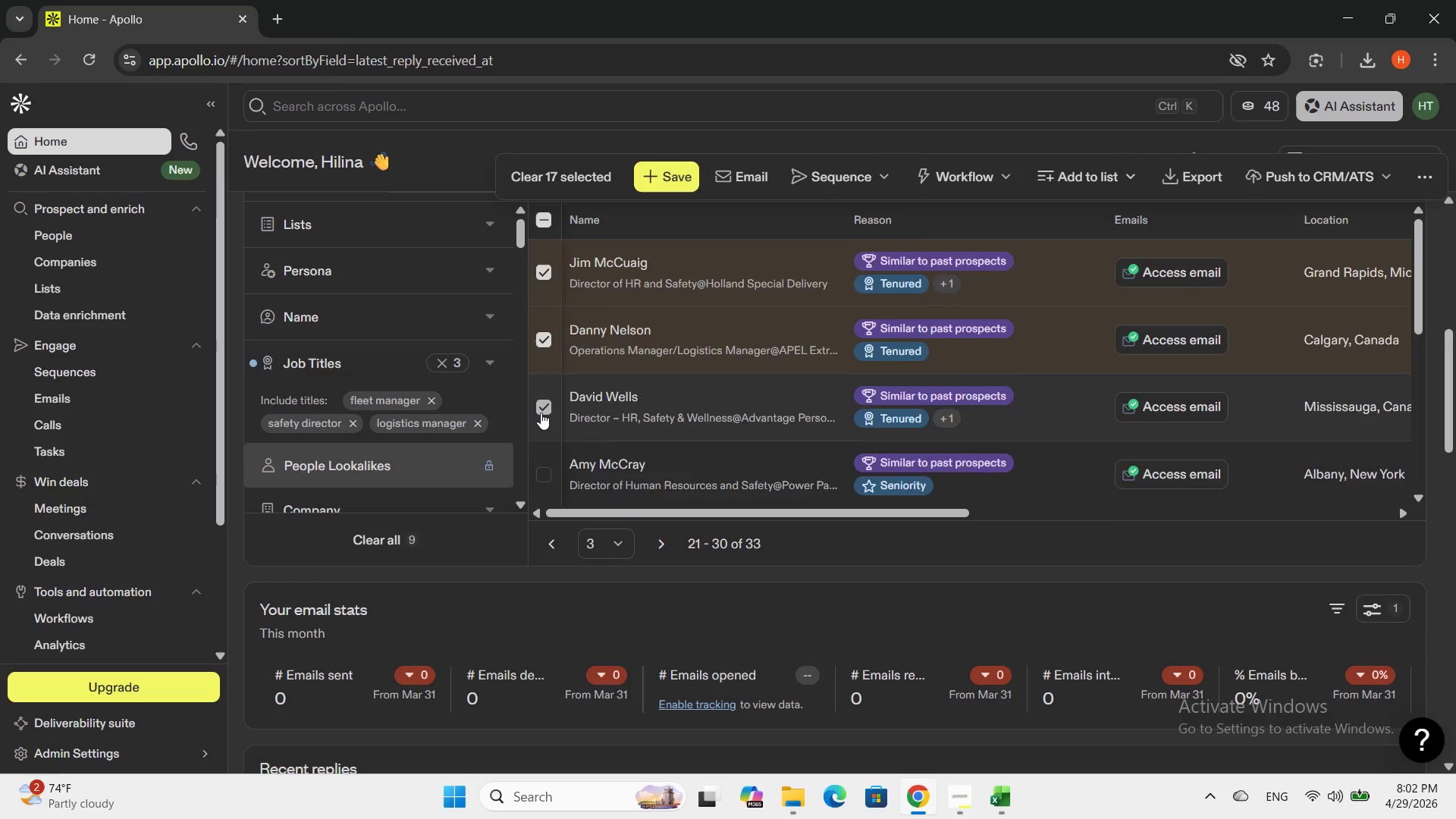 
scroll: coordinate [541, 413], scroll_direction: down, amount: 1.0
 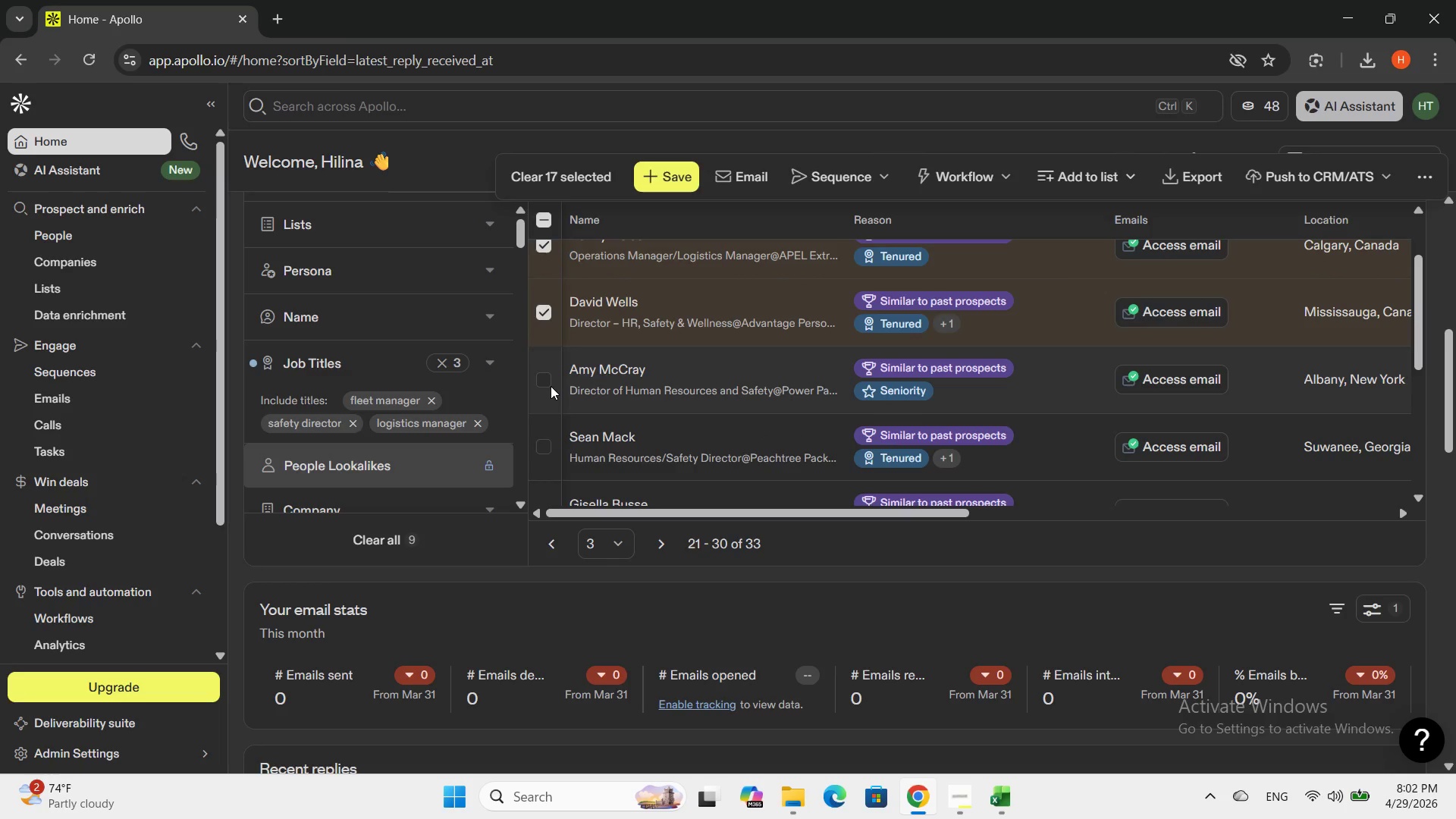 
left_click([551, 386])
 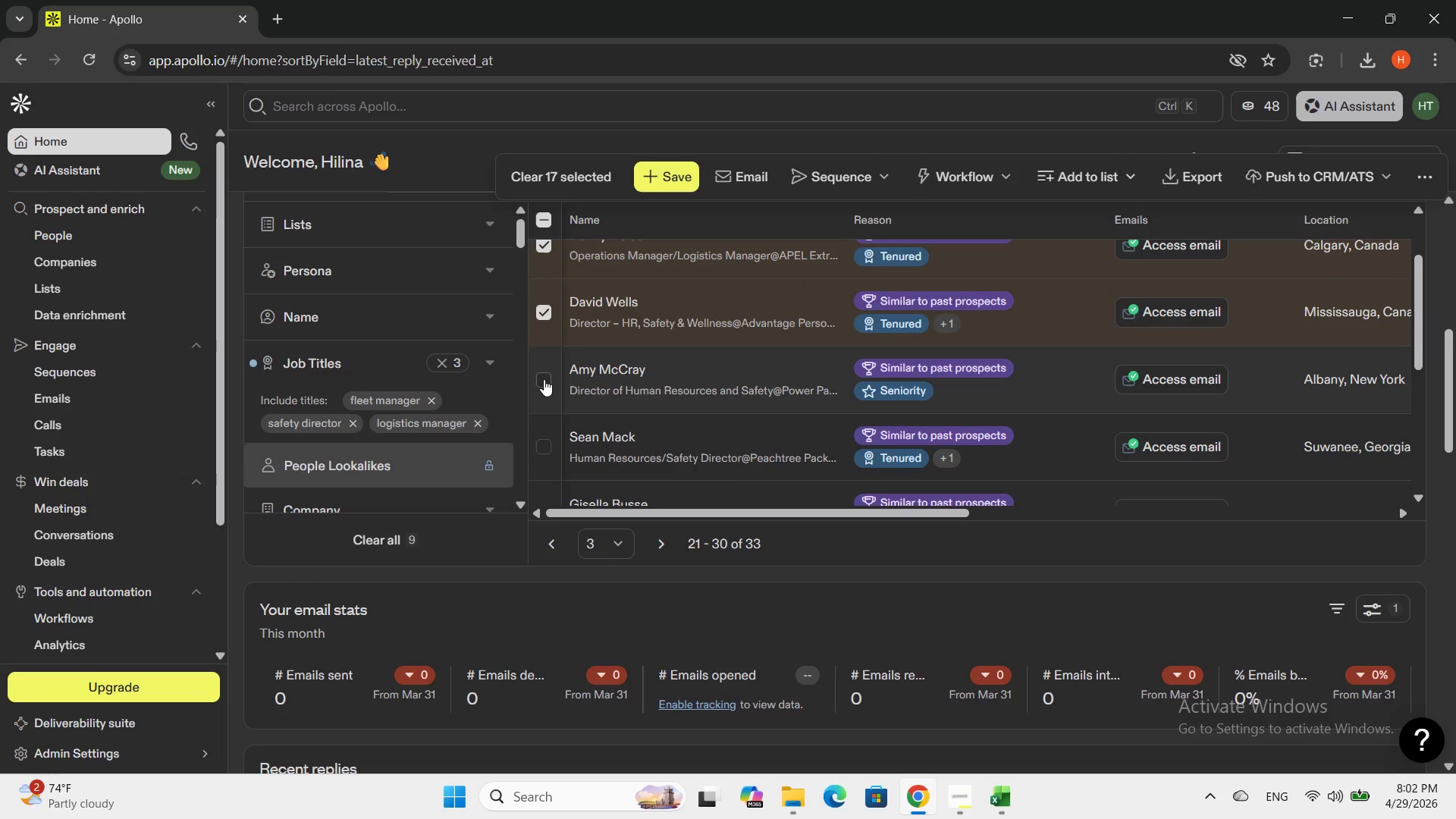 
left_click([543, 379])
 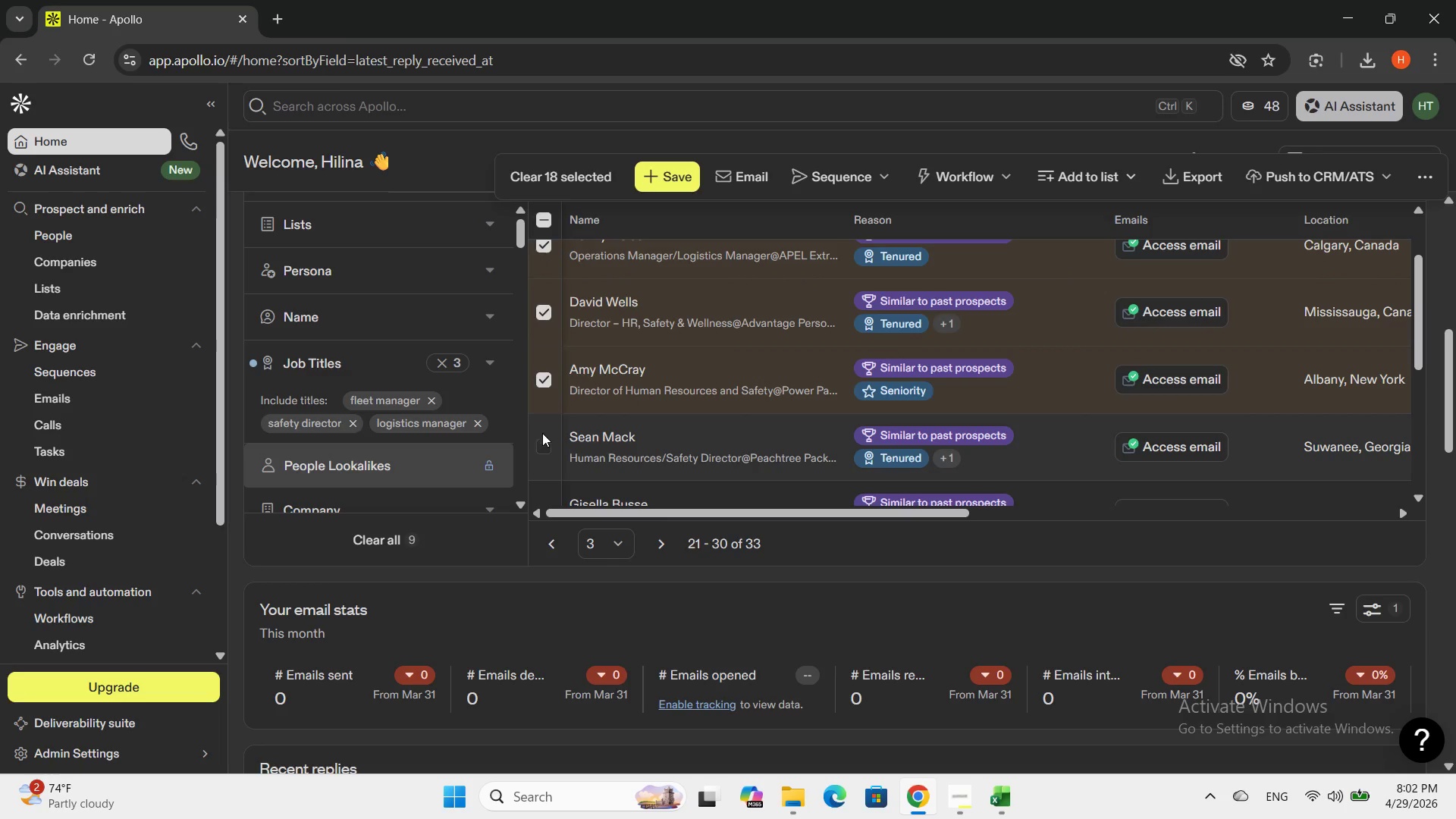 
left_click([543, 439])
 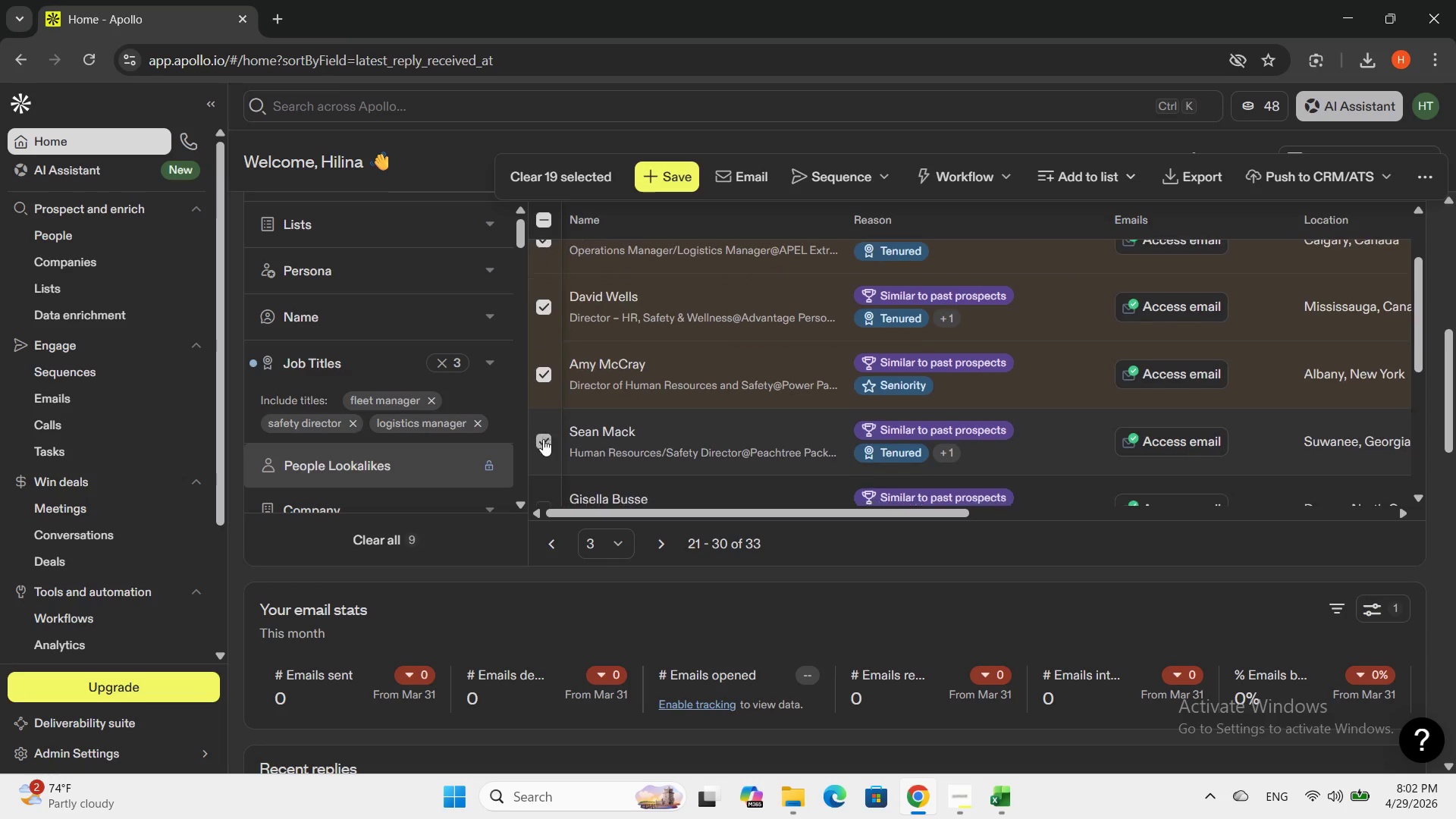 
scroll: coordinate [543, 439], scroll_direction: down, amount: 1.0
 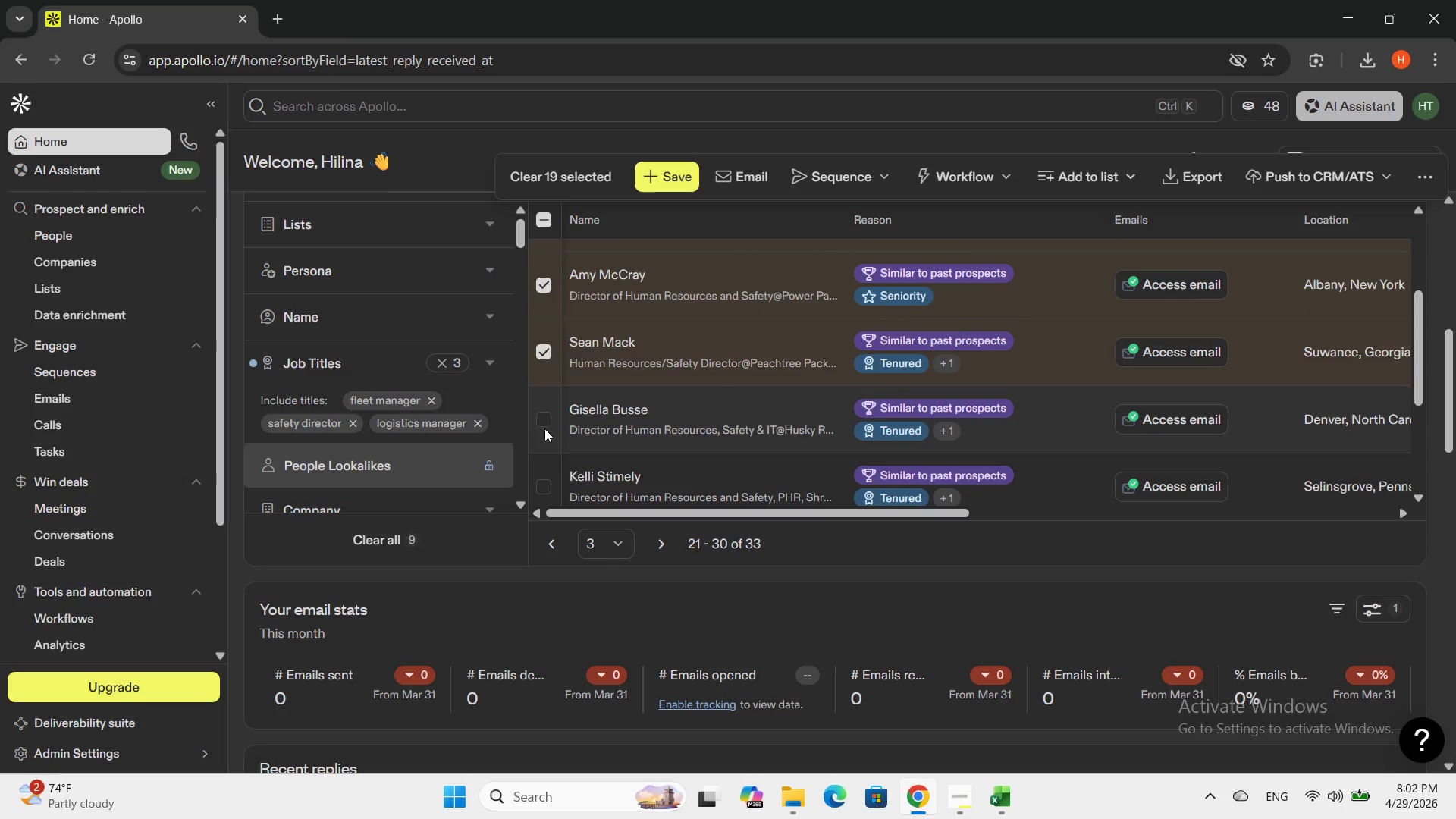 
left_click([544, 428])
 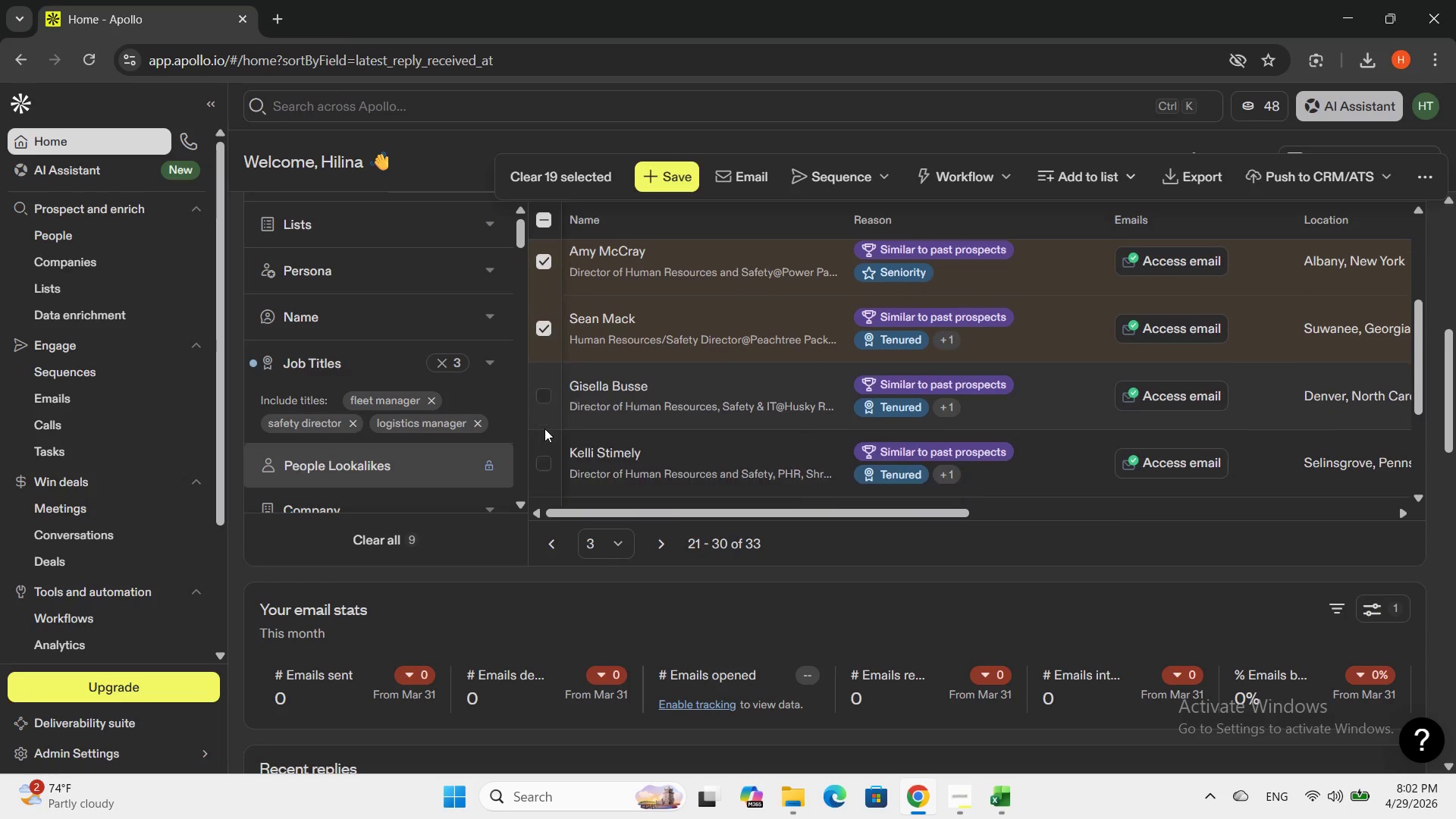 
scroll: coordinate [544, 428], scroll_direction: down, amount: 1.0
 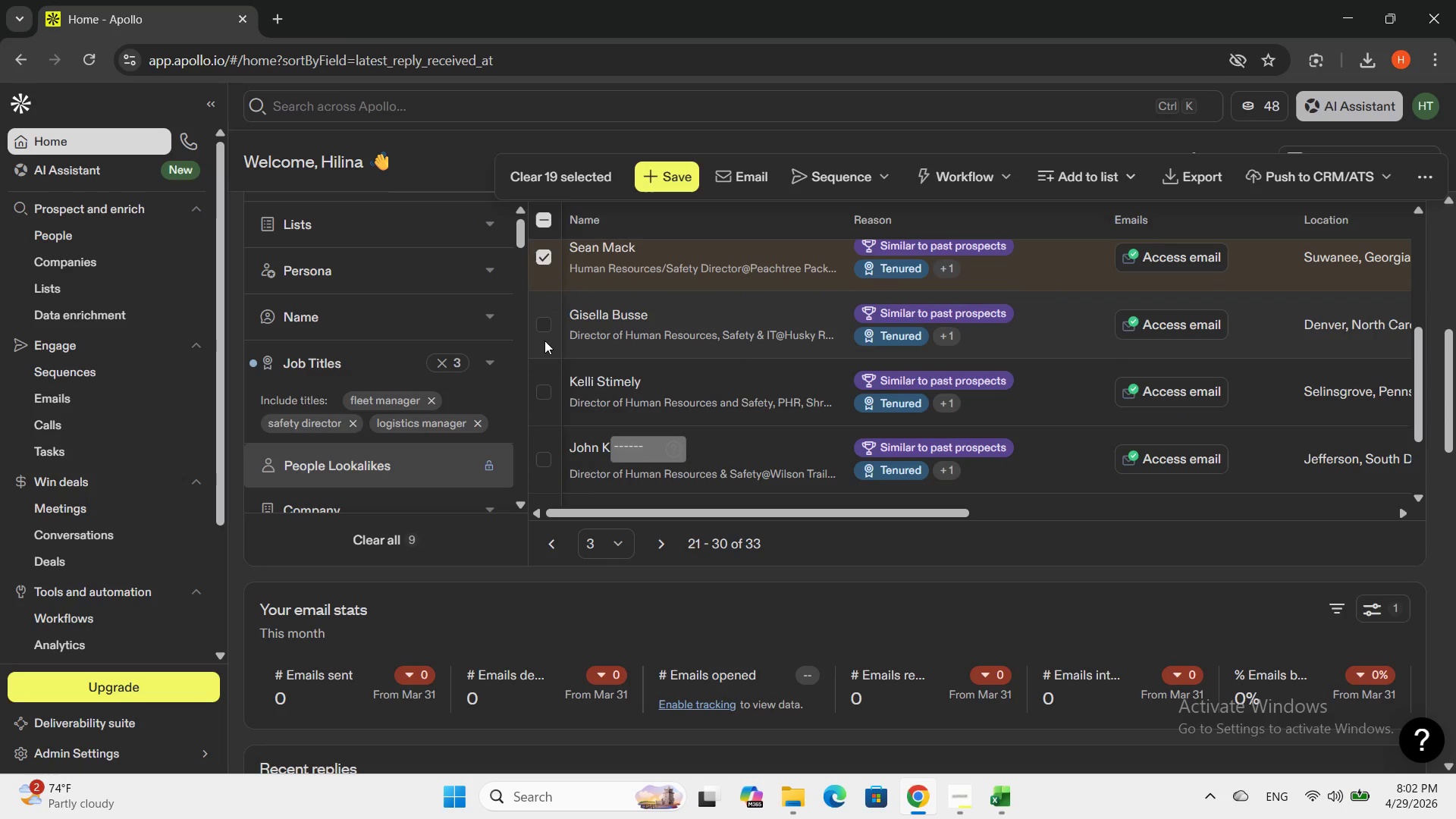 
left_click([545, 334])
 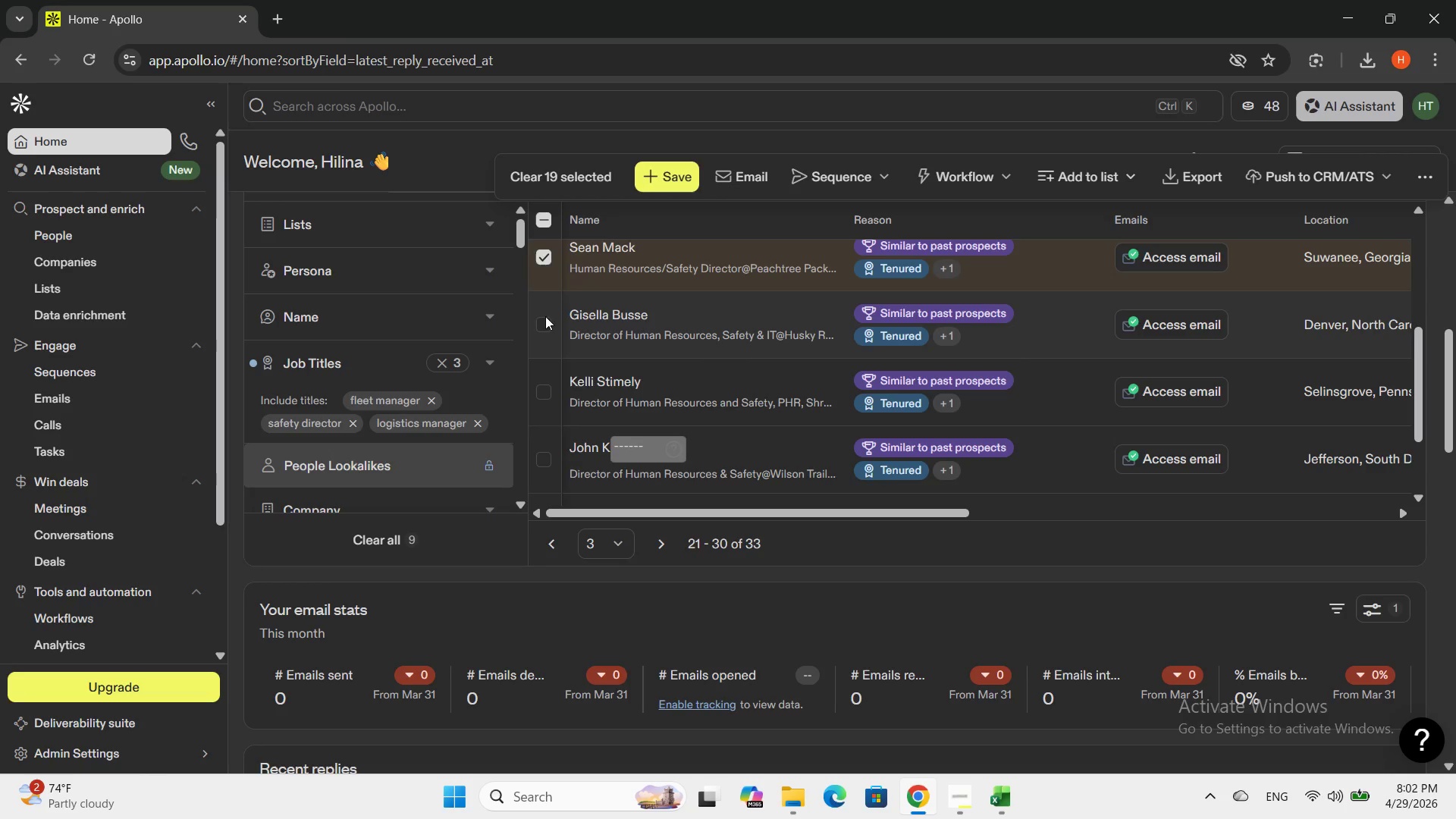 
left_click([545, 322])
 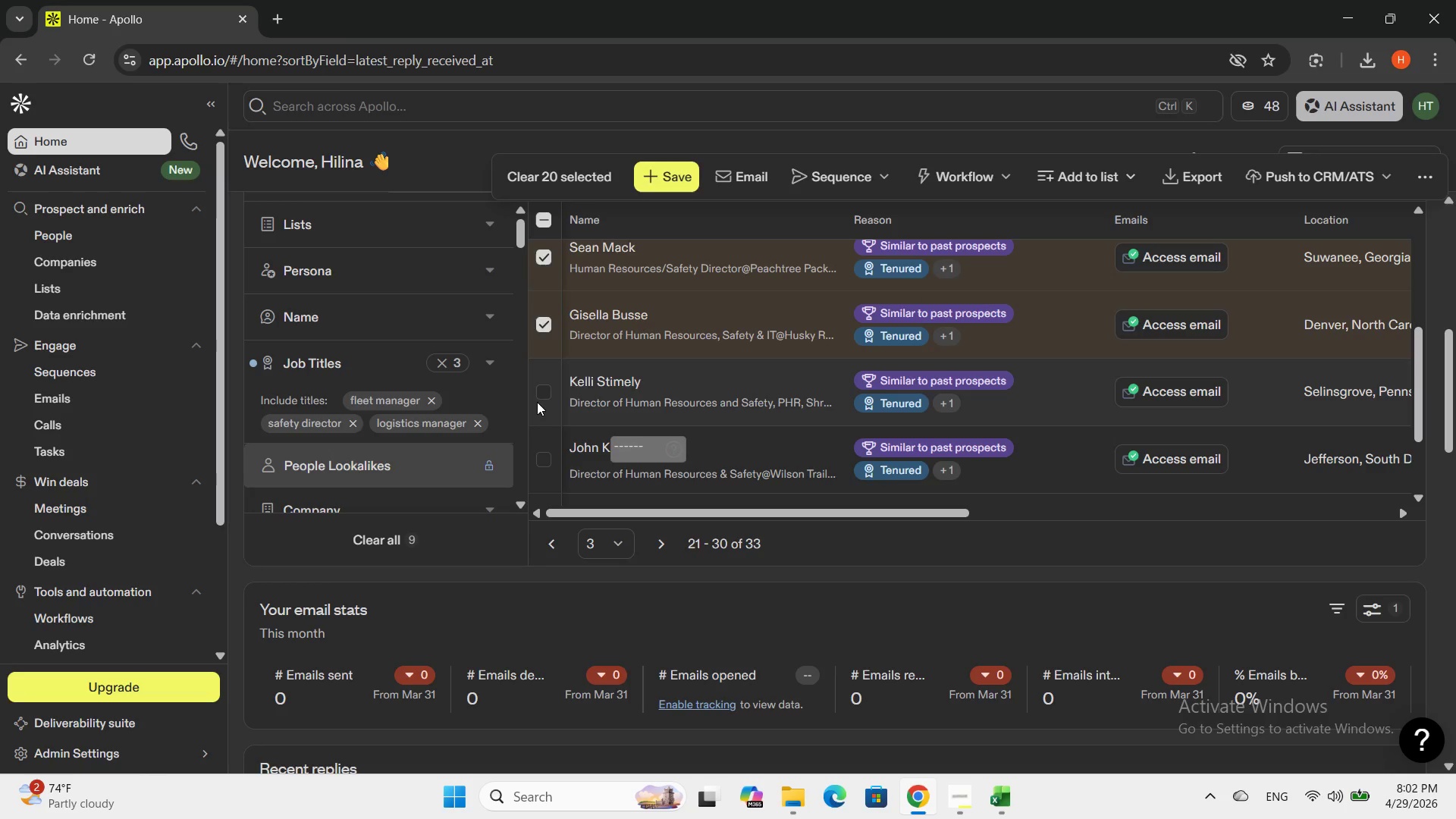 
left_click([539, 391])
 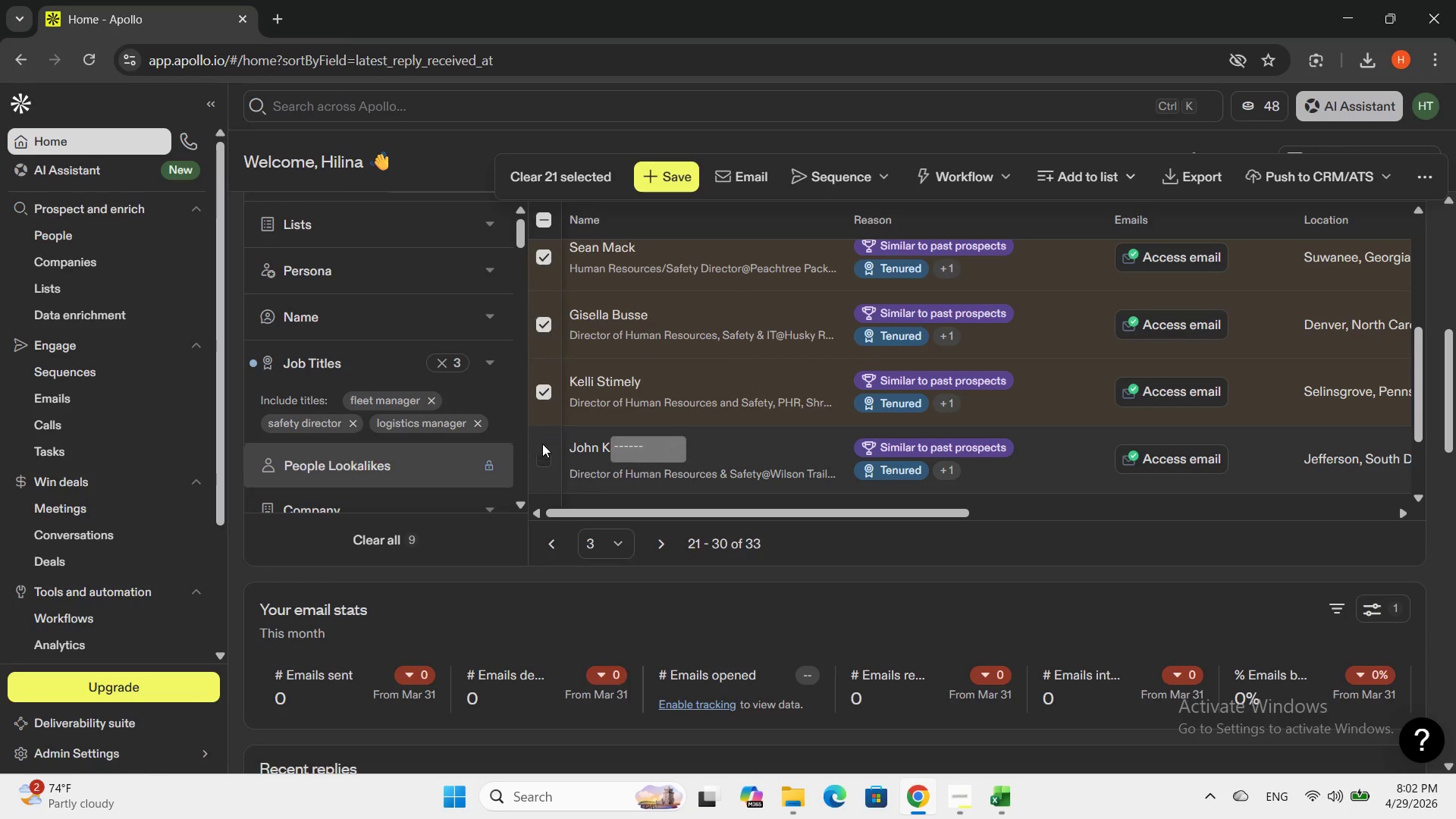 
left_click([544, 456])
 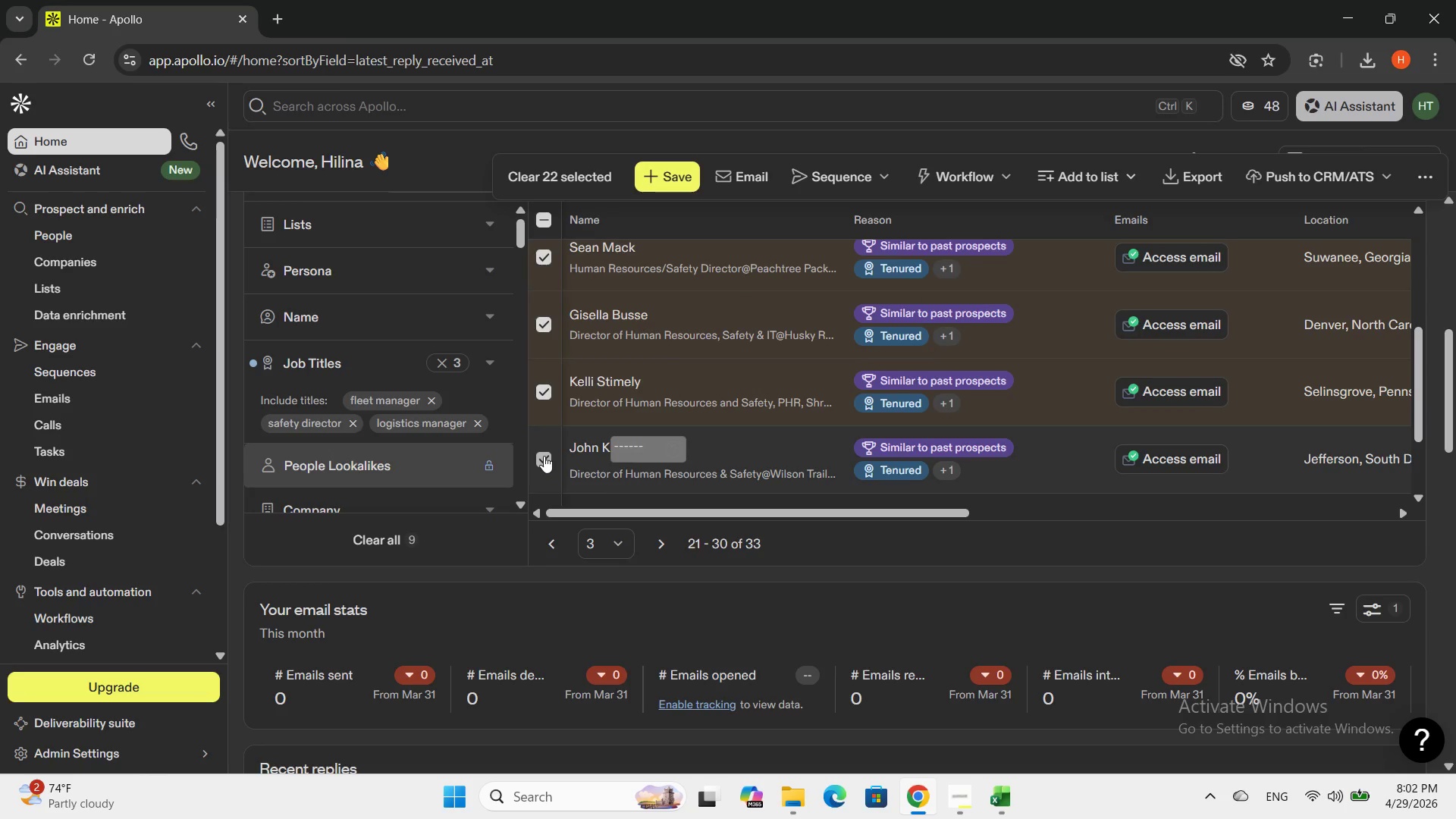 
scroll: coordinate [550, 436], scroll_direction: down, amount: 2.0
 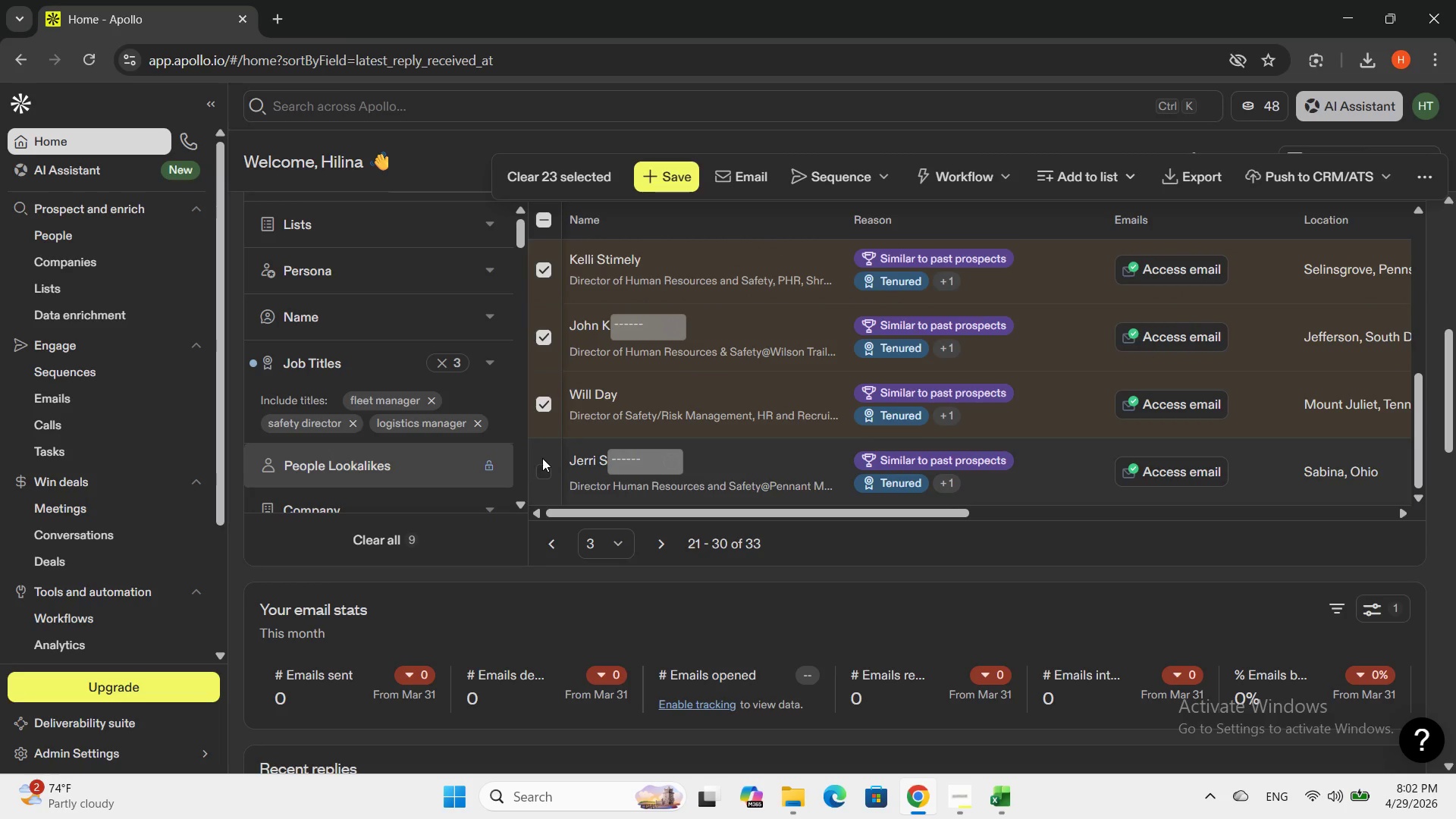 
left_click([542, 458])
 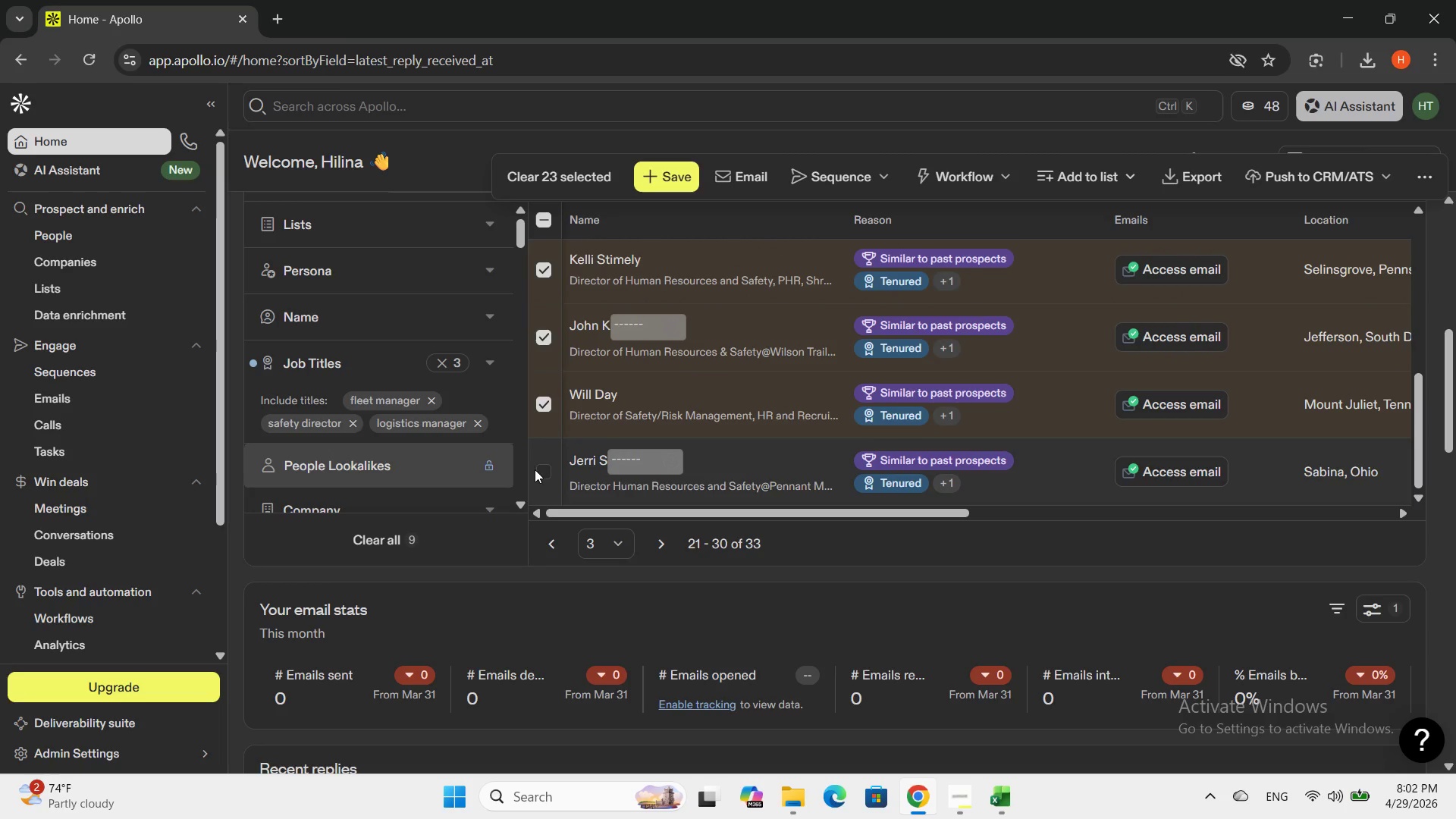 
double_click([543, 466])
 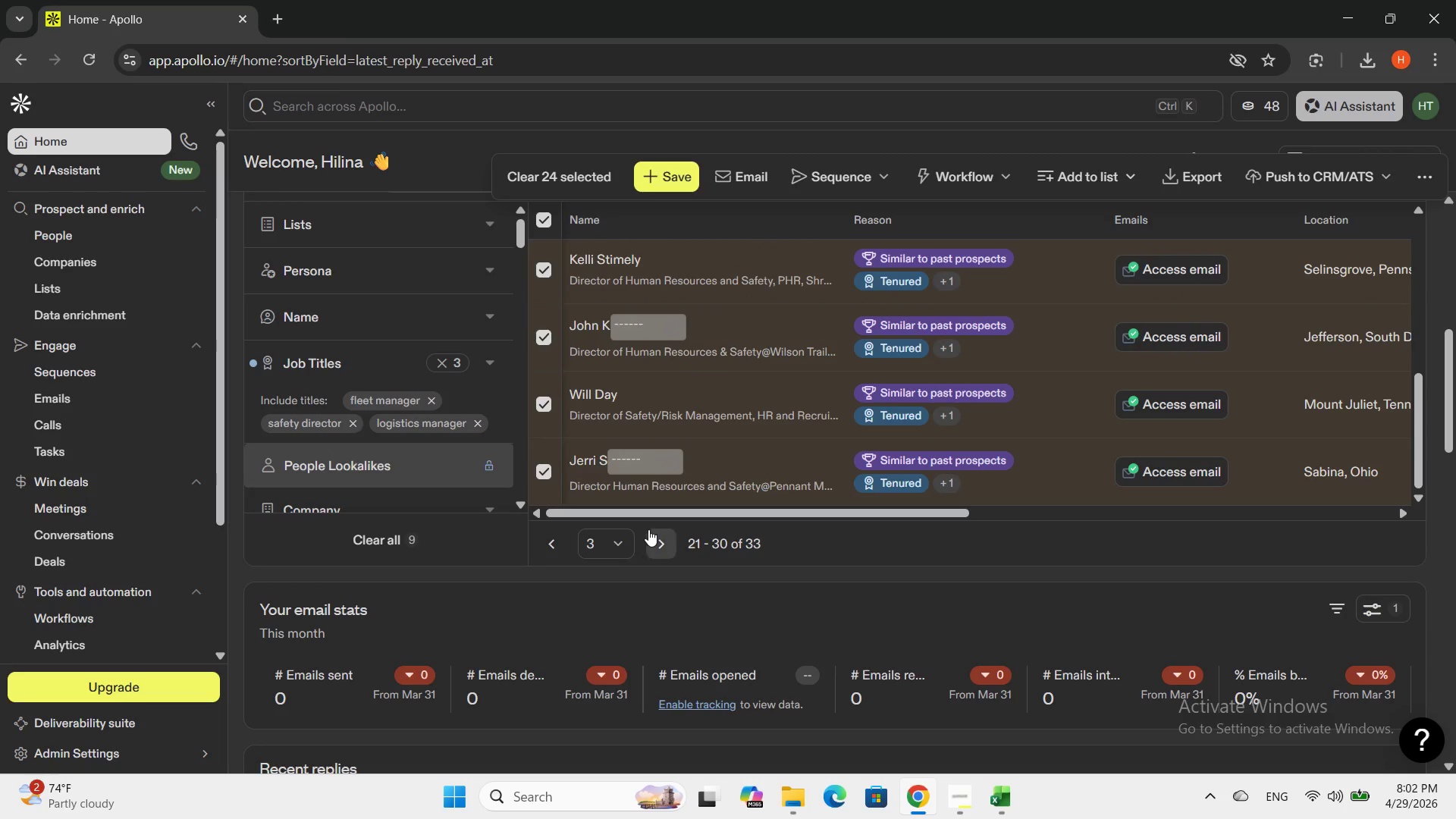 
left_click([653, 535])
 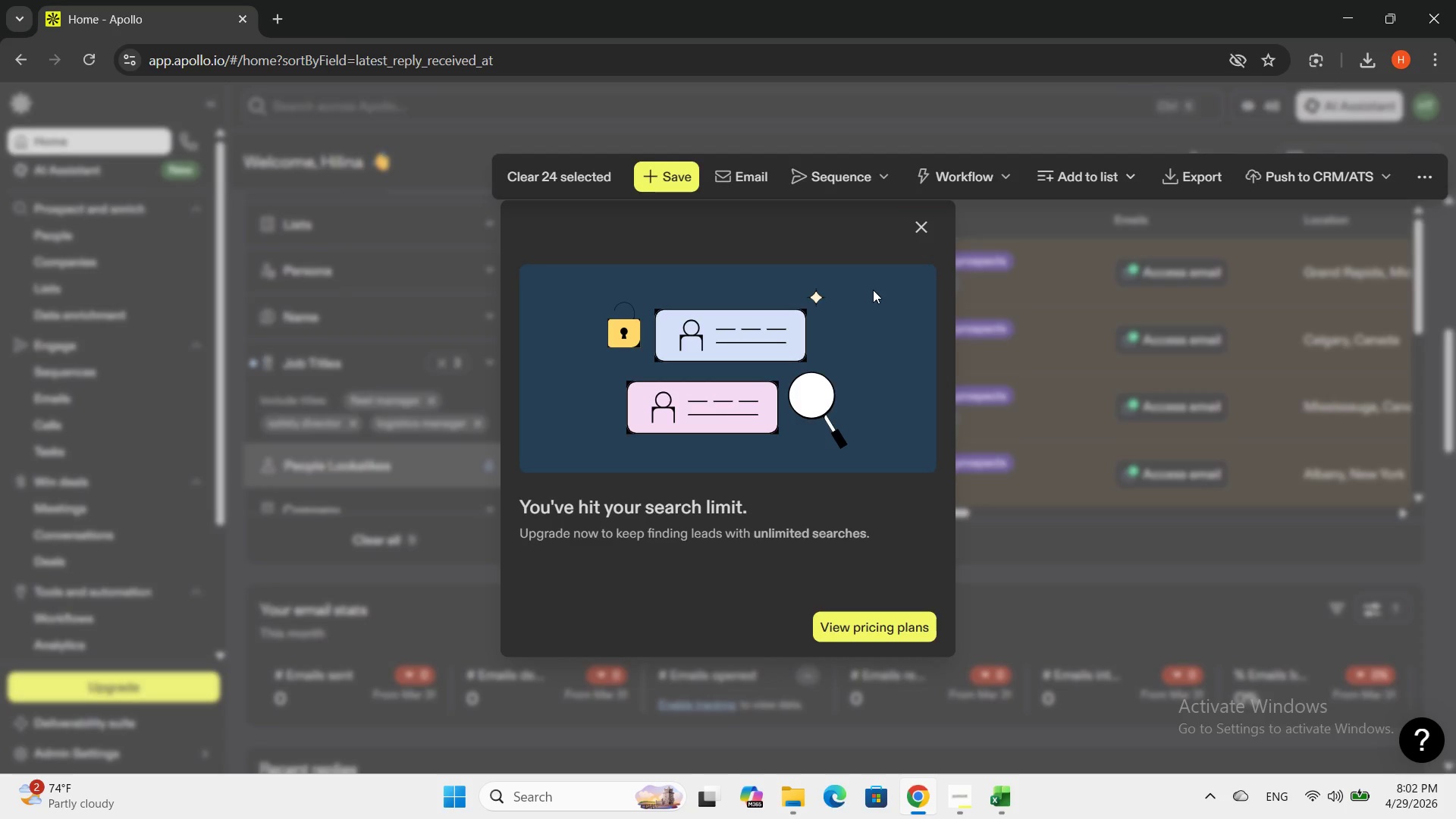 
left_click([930, 220])
 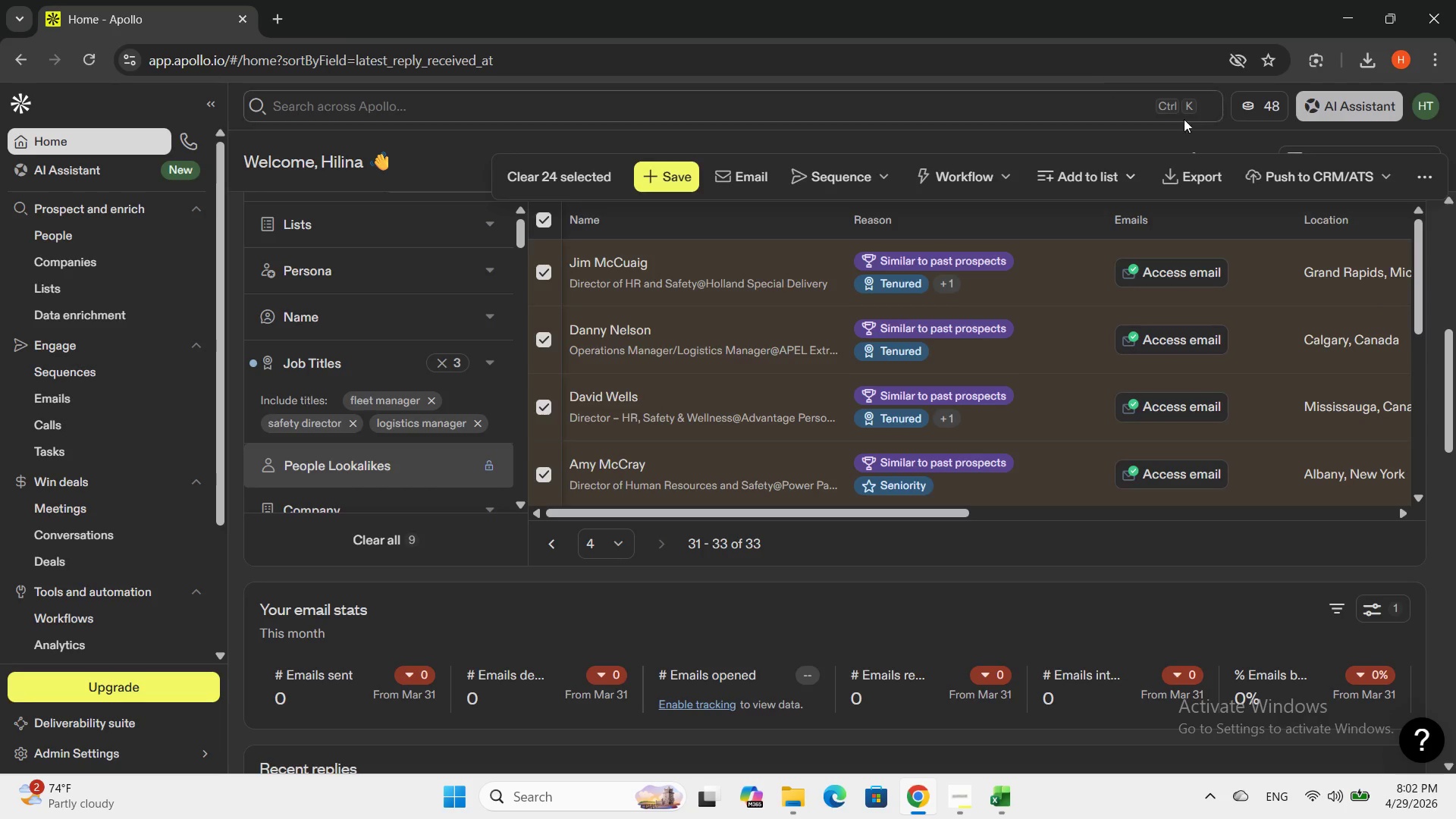 
left_click([1195, 170])
 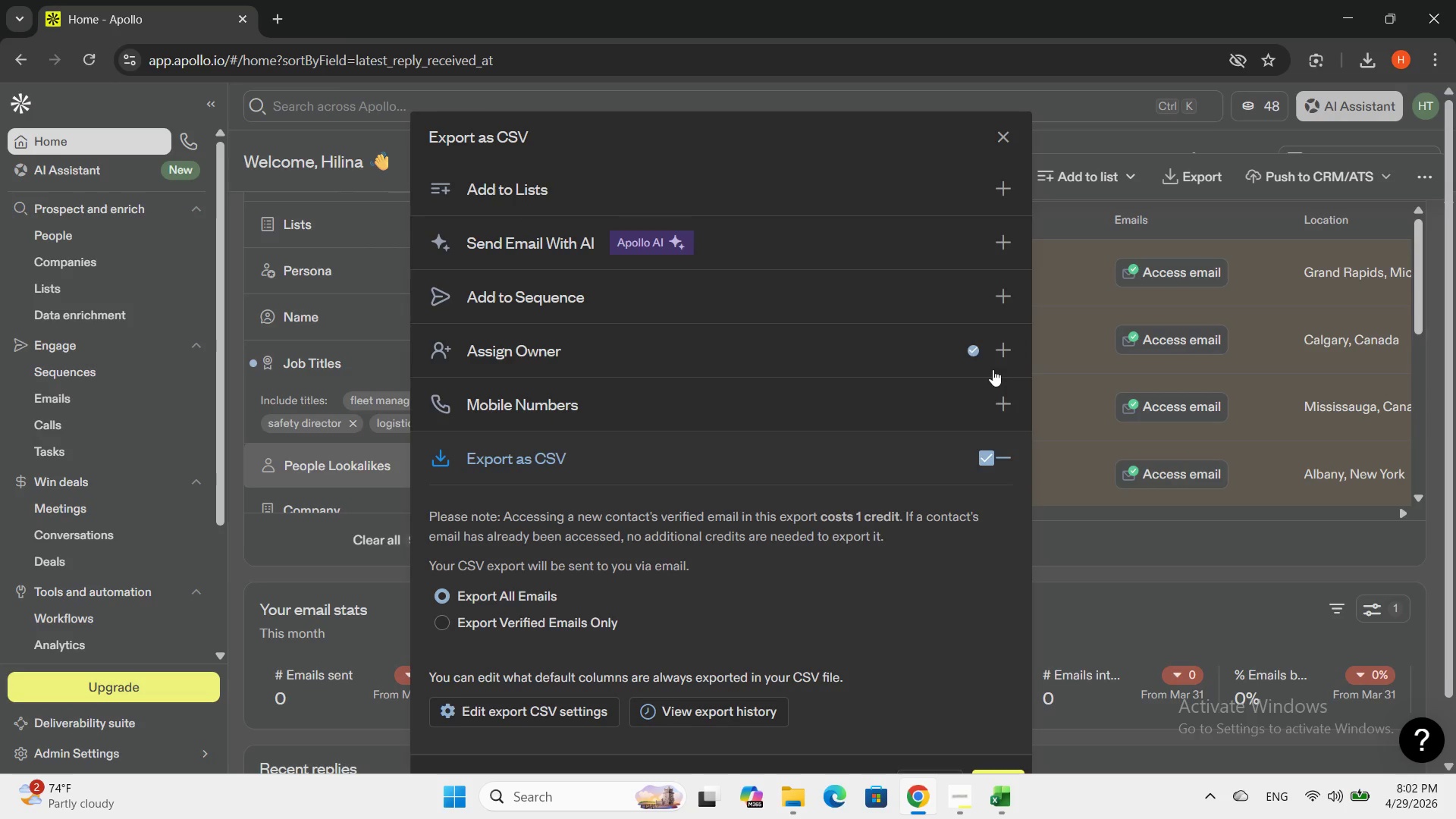 
scroll: coordinate [993, 369], scroll_direction: down, amount: 6.0
 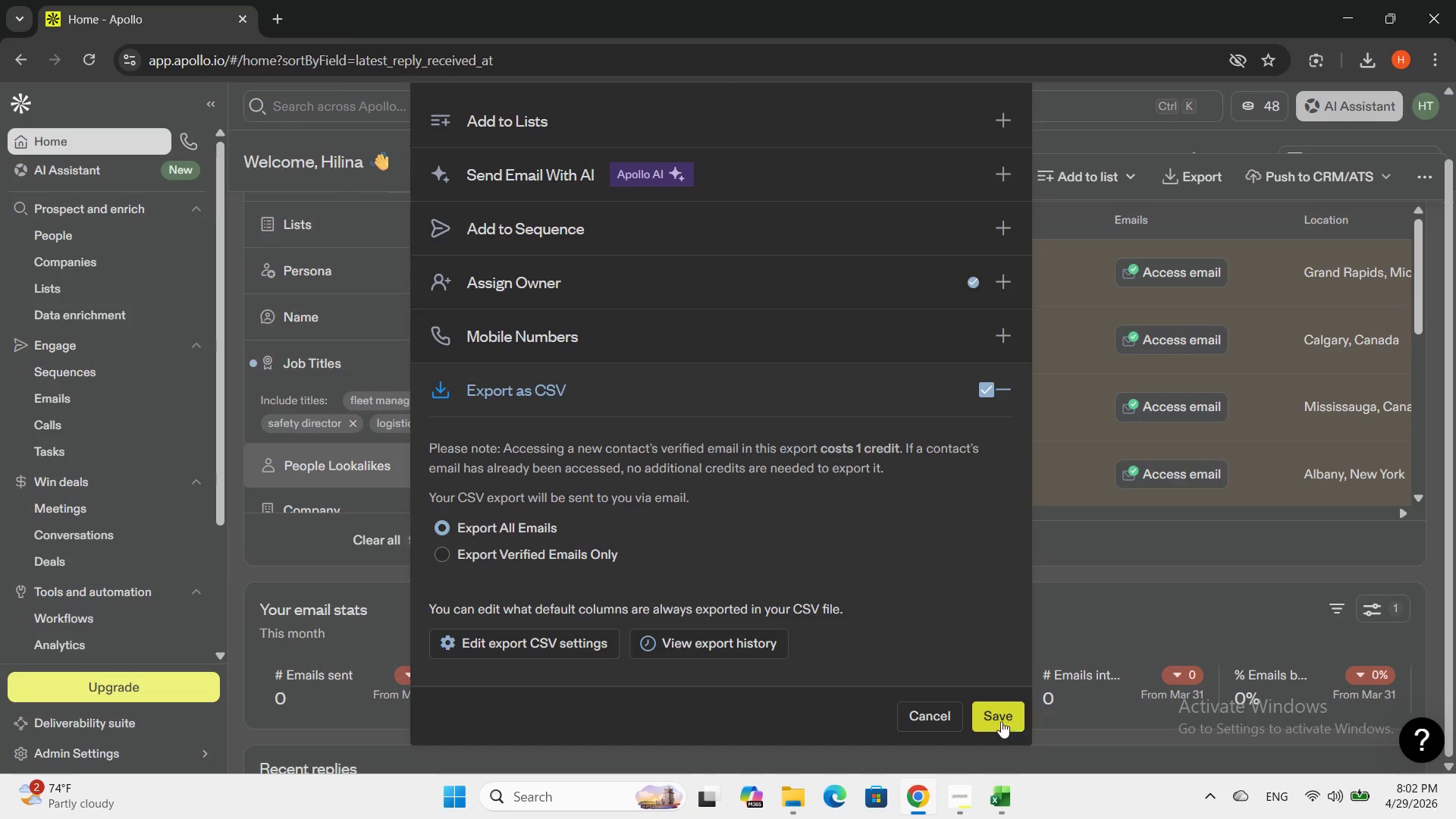 
left_click([1000, 721])
 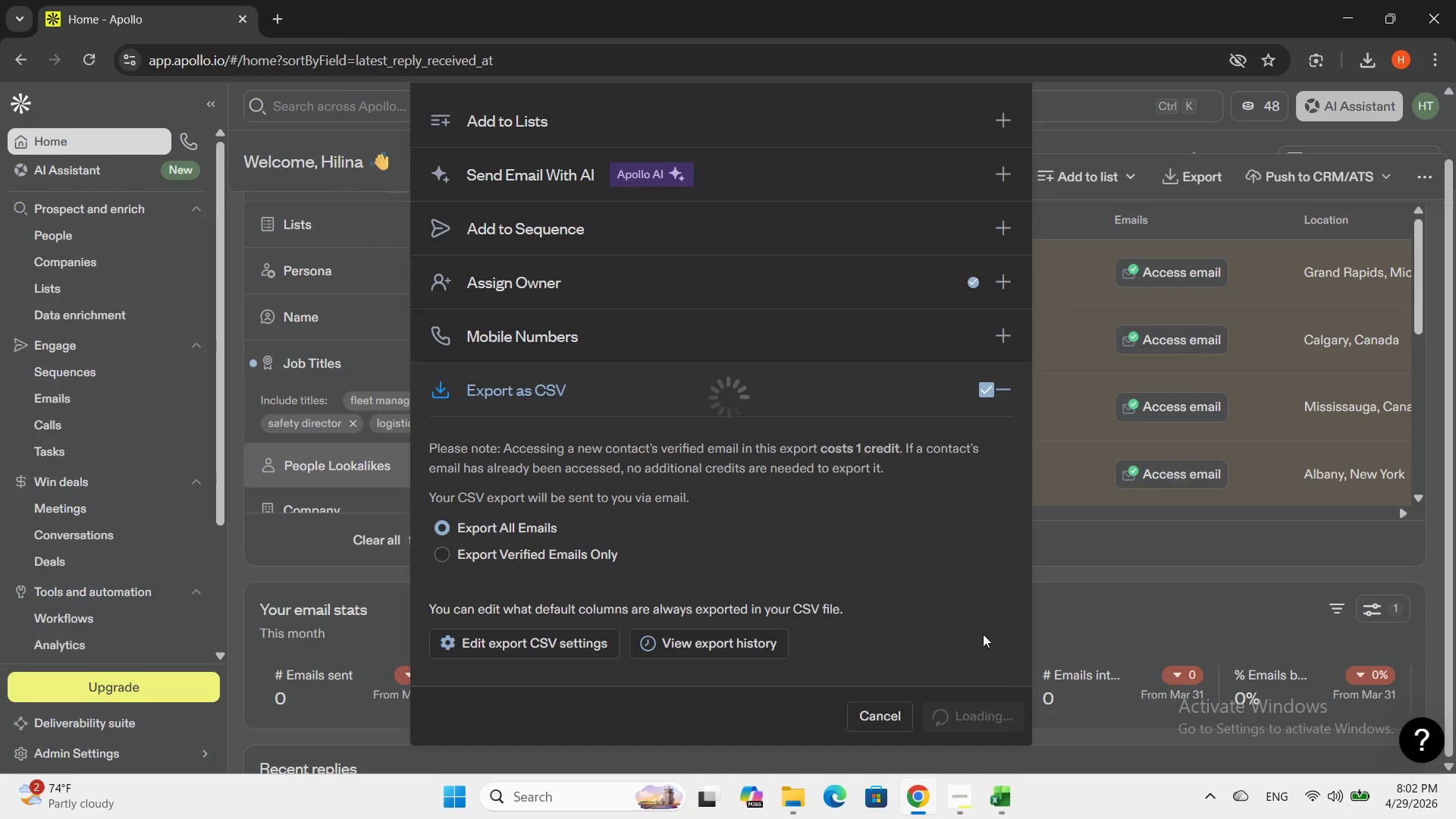 
mouse_move([967, 400])
 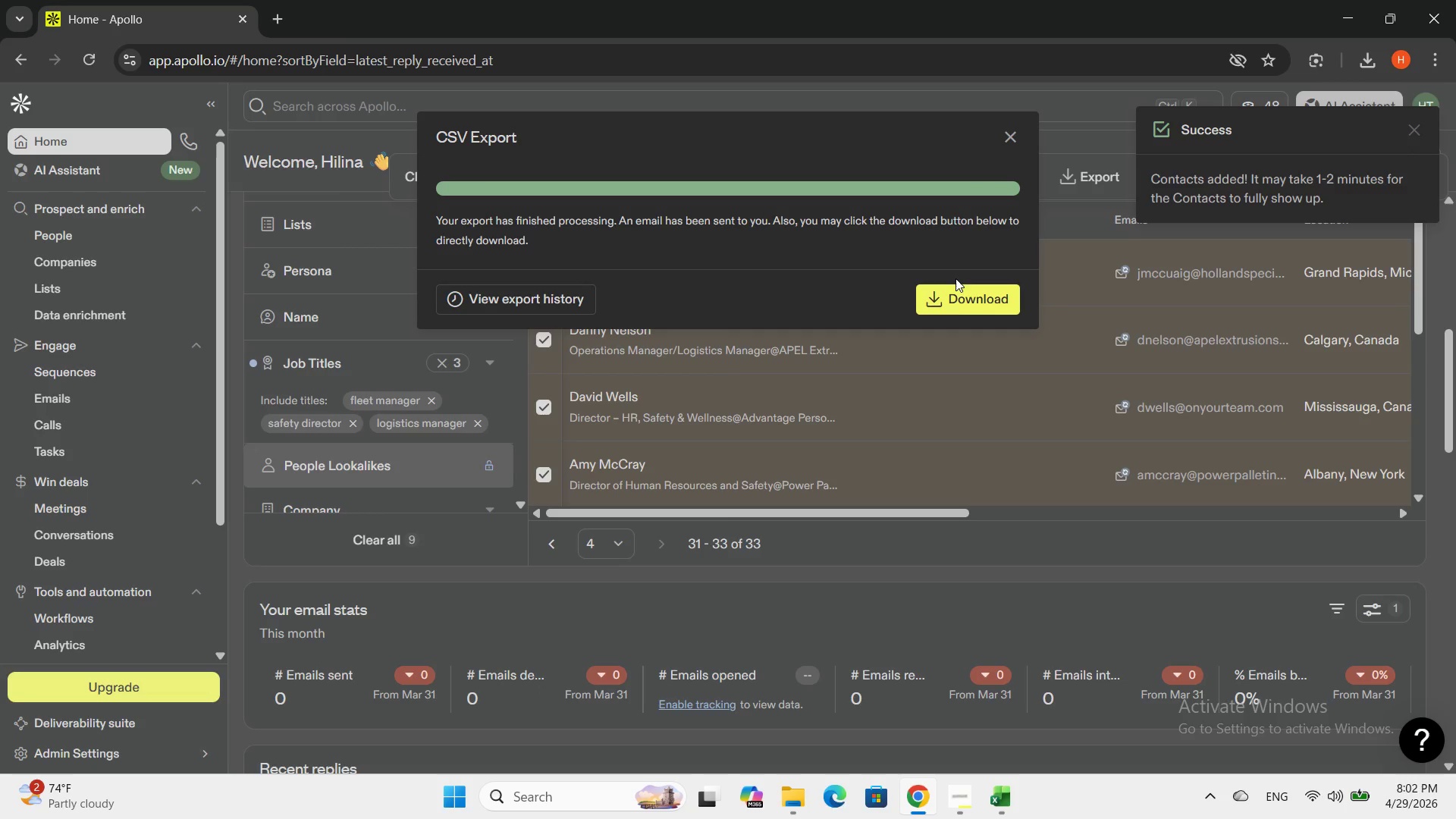 